 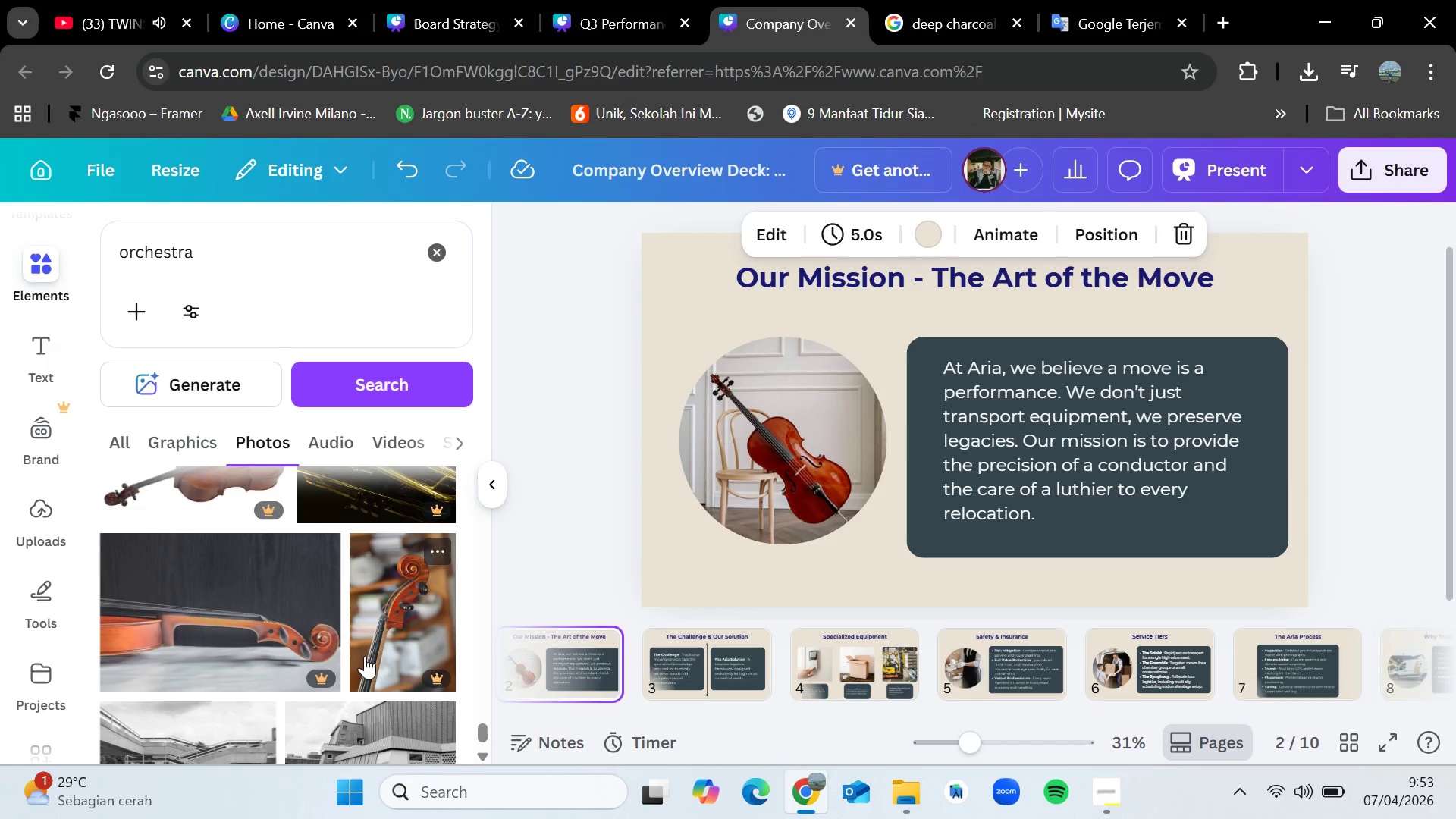 
scroll: coordinate [353, 657], scroll_direction: down, amount: 11.0
 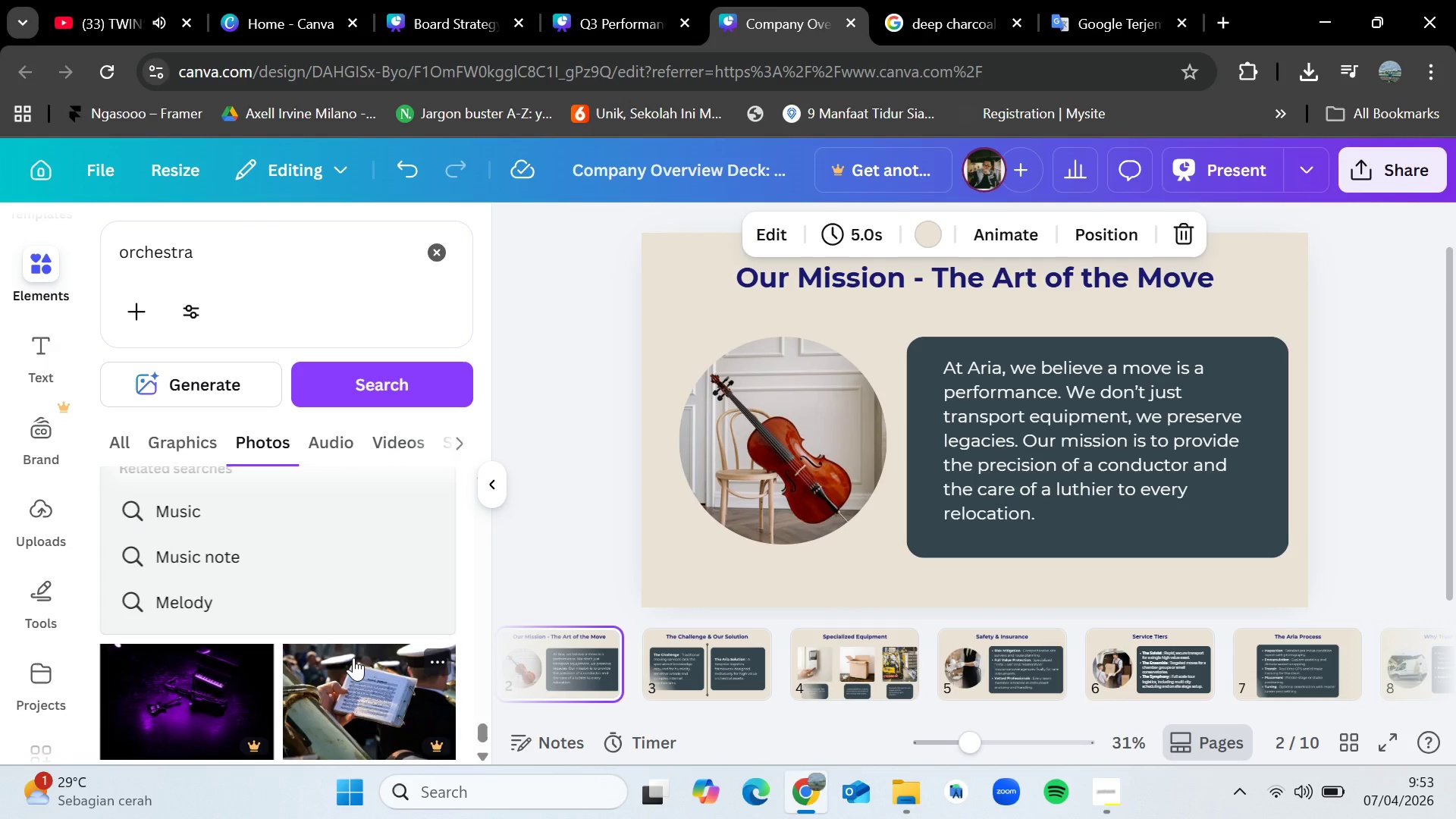 
scroll: coordinate [353, 657], scroll_direction: down, amount: 17.0
 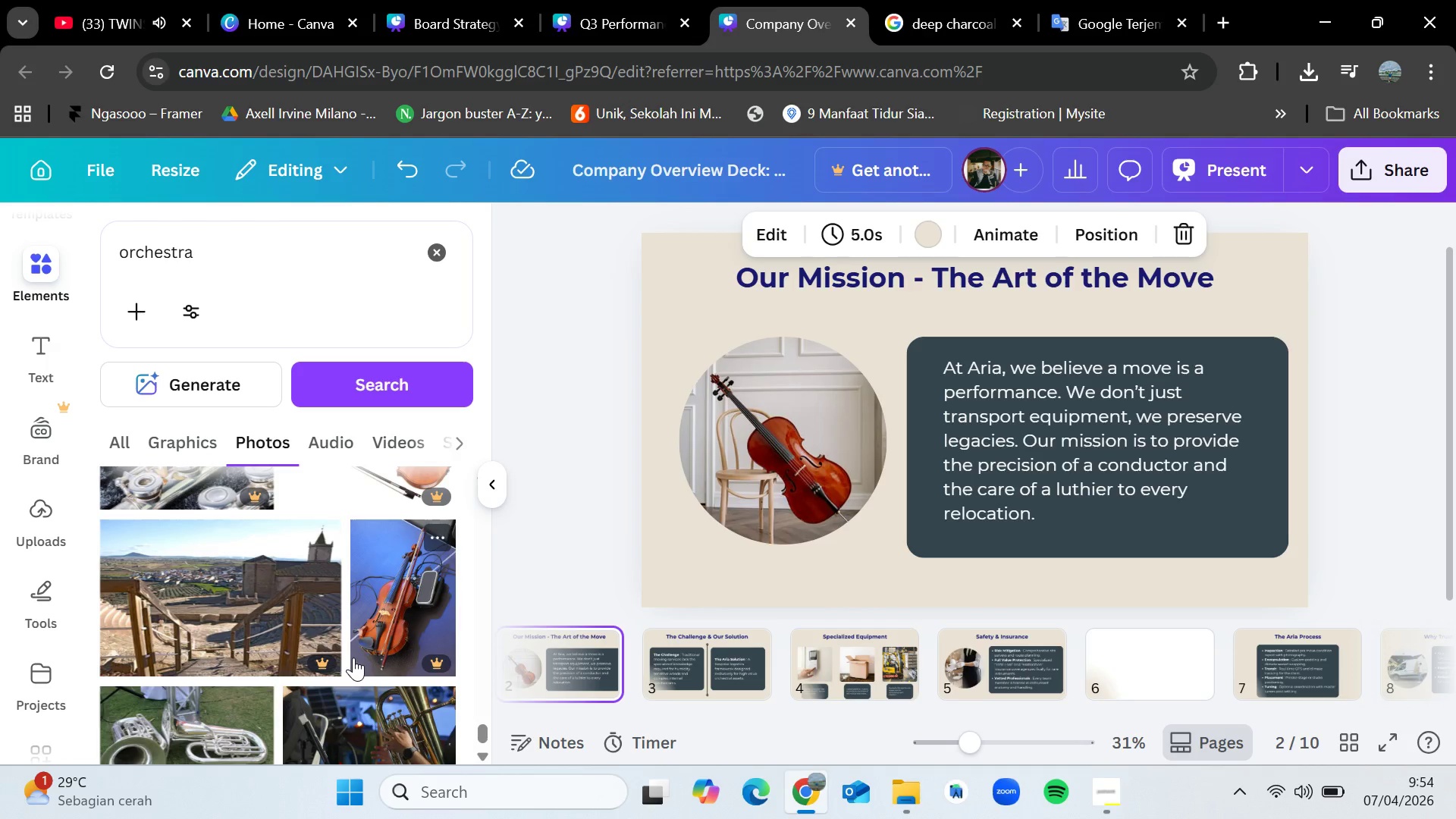 
scroll: coordinate [353, 657], scroll_direction: down, amount: 12.0
 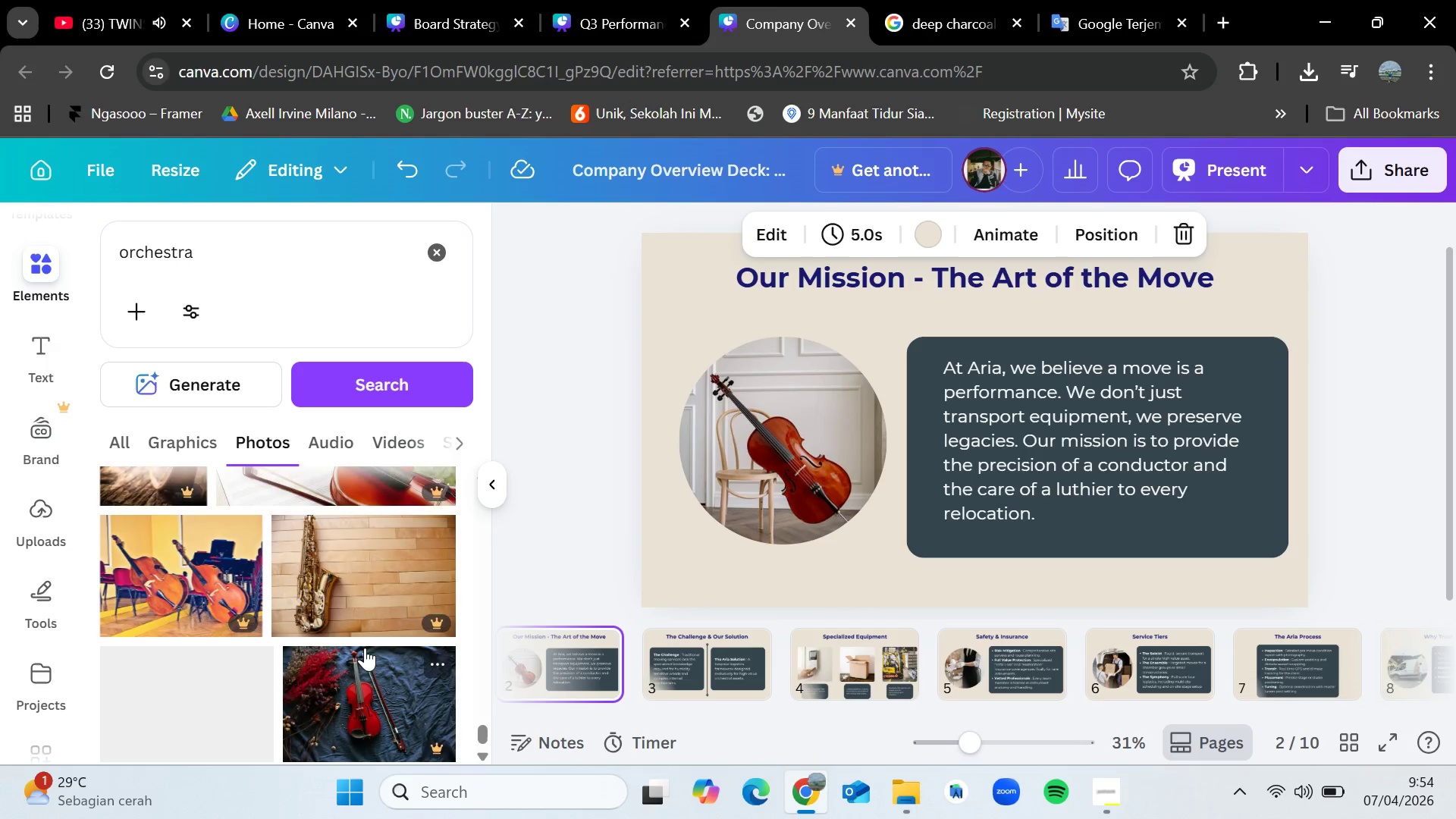 
scroll: coordinate [365, 648], scroll_direction: down, amount: 2.0
 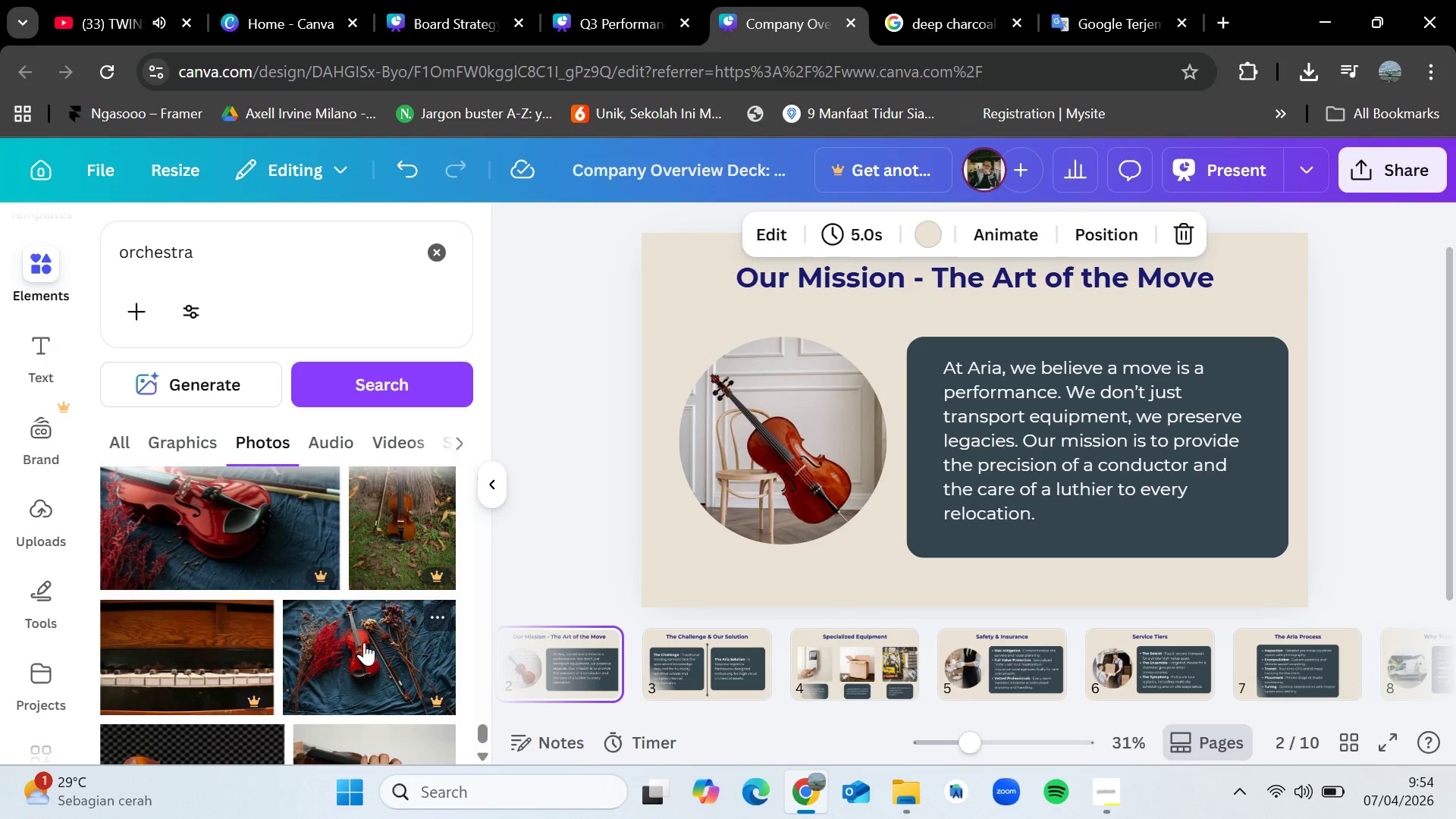 
wait(5.31)
 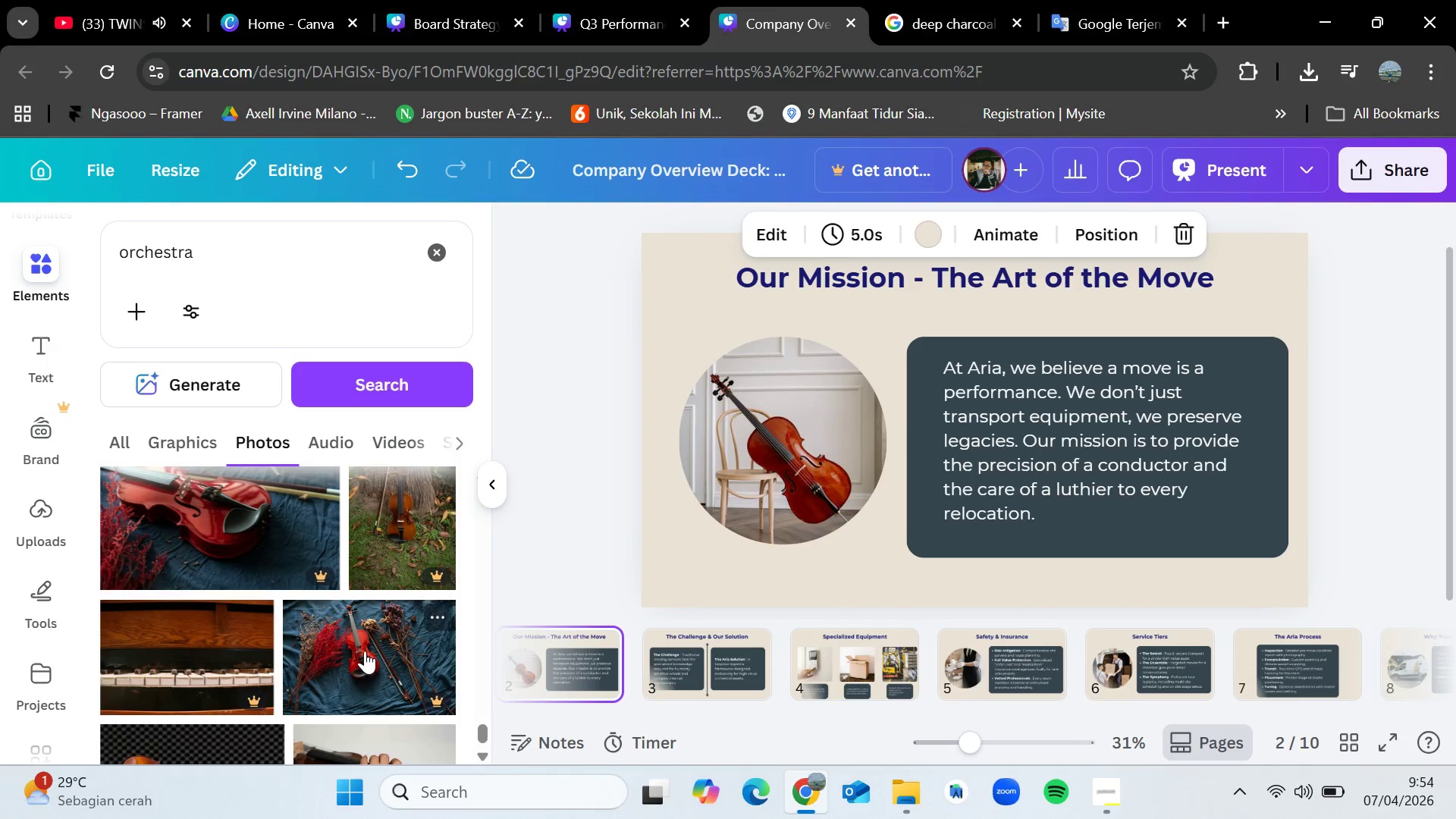 
scroll: coordinate [364, 642], scroll_direction: down, amount: 6.0
 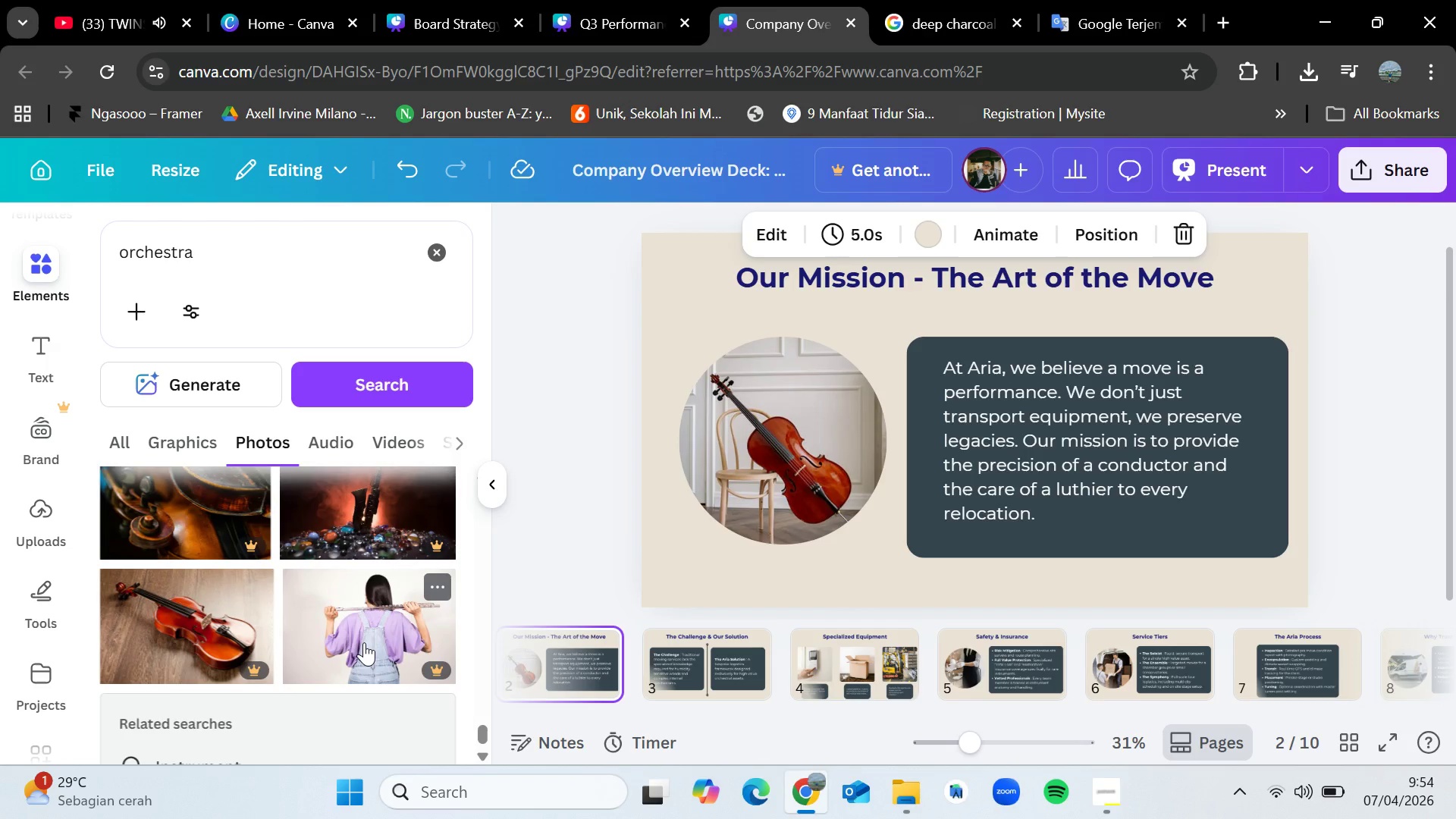 
wait(6.35)
 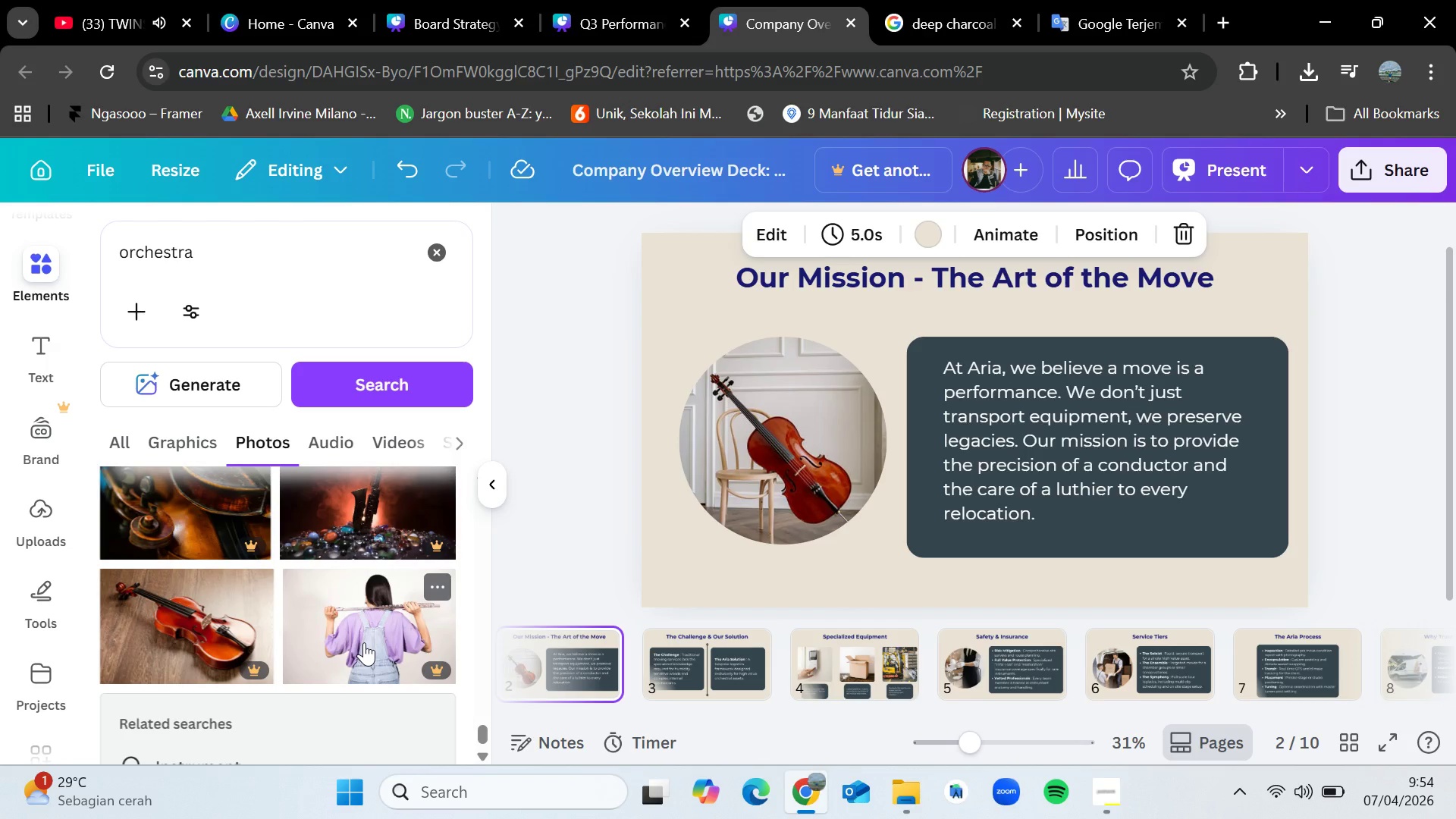 
scroll: coordinate [364, 642], scroll_direction: down, amount: 6.0
 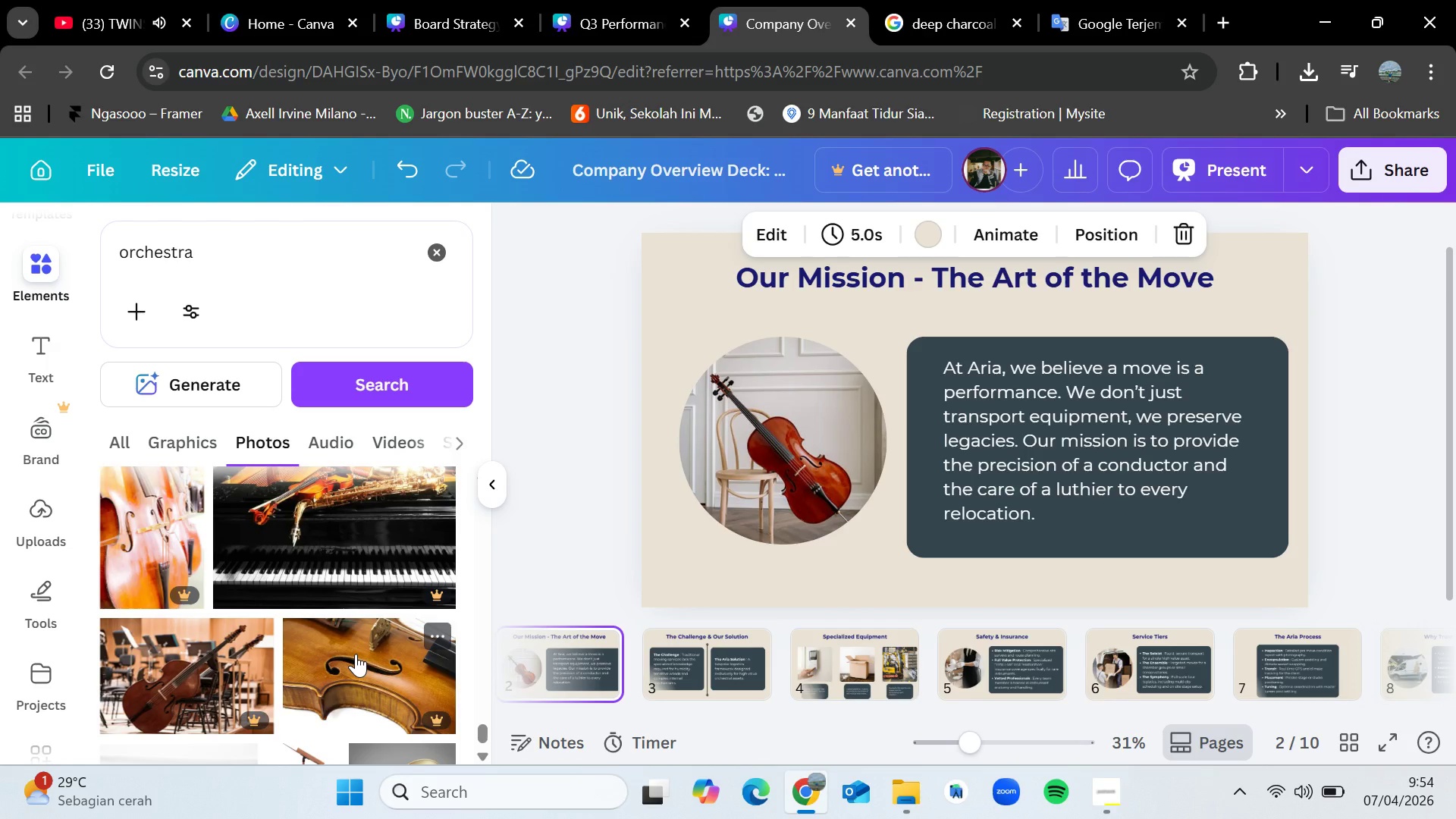 
wait(17.32)
 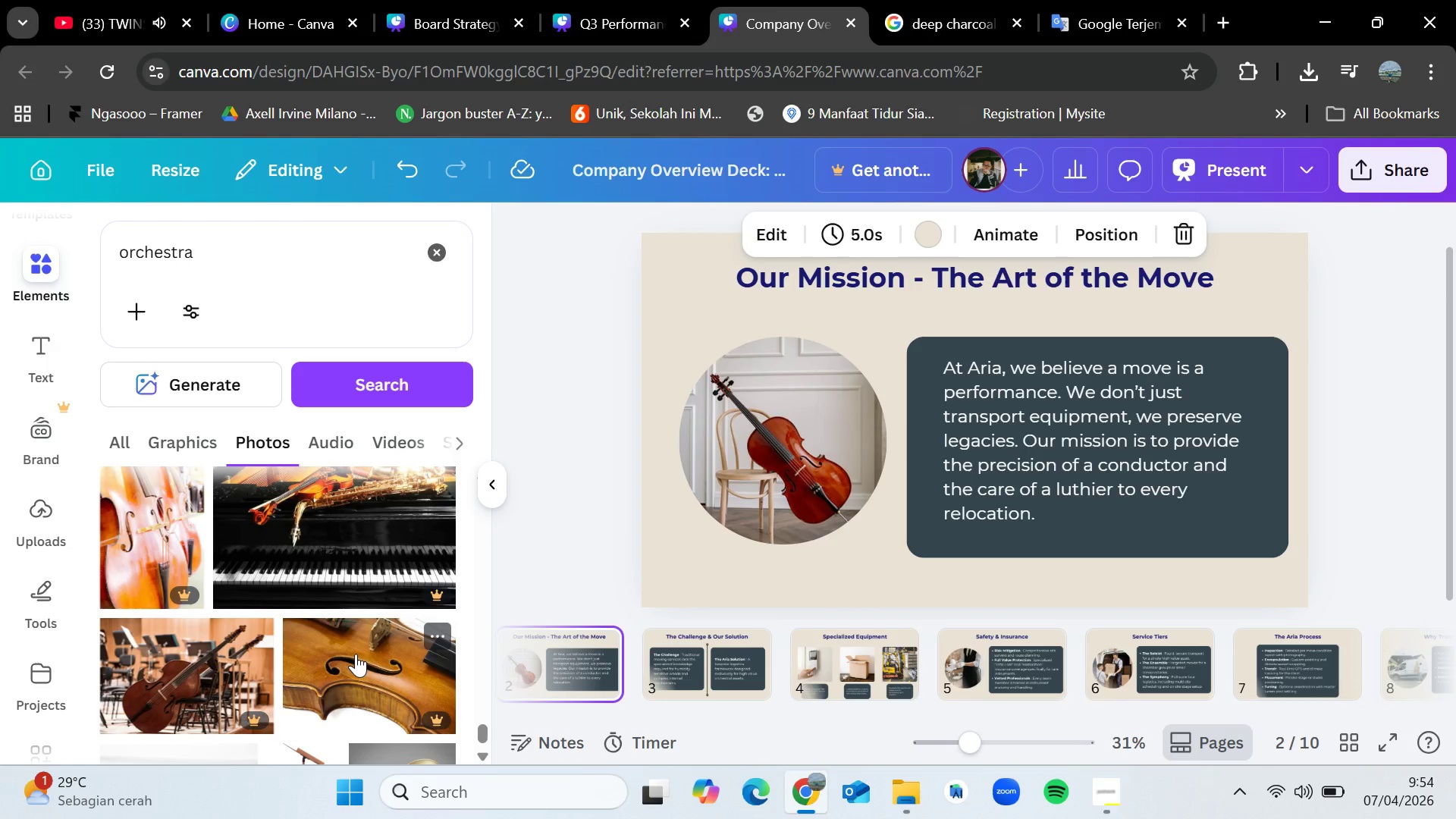 
scroll: coordinate [356, 654], scroll_direction: down, amount: 4.0
 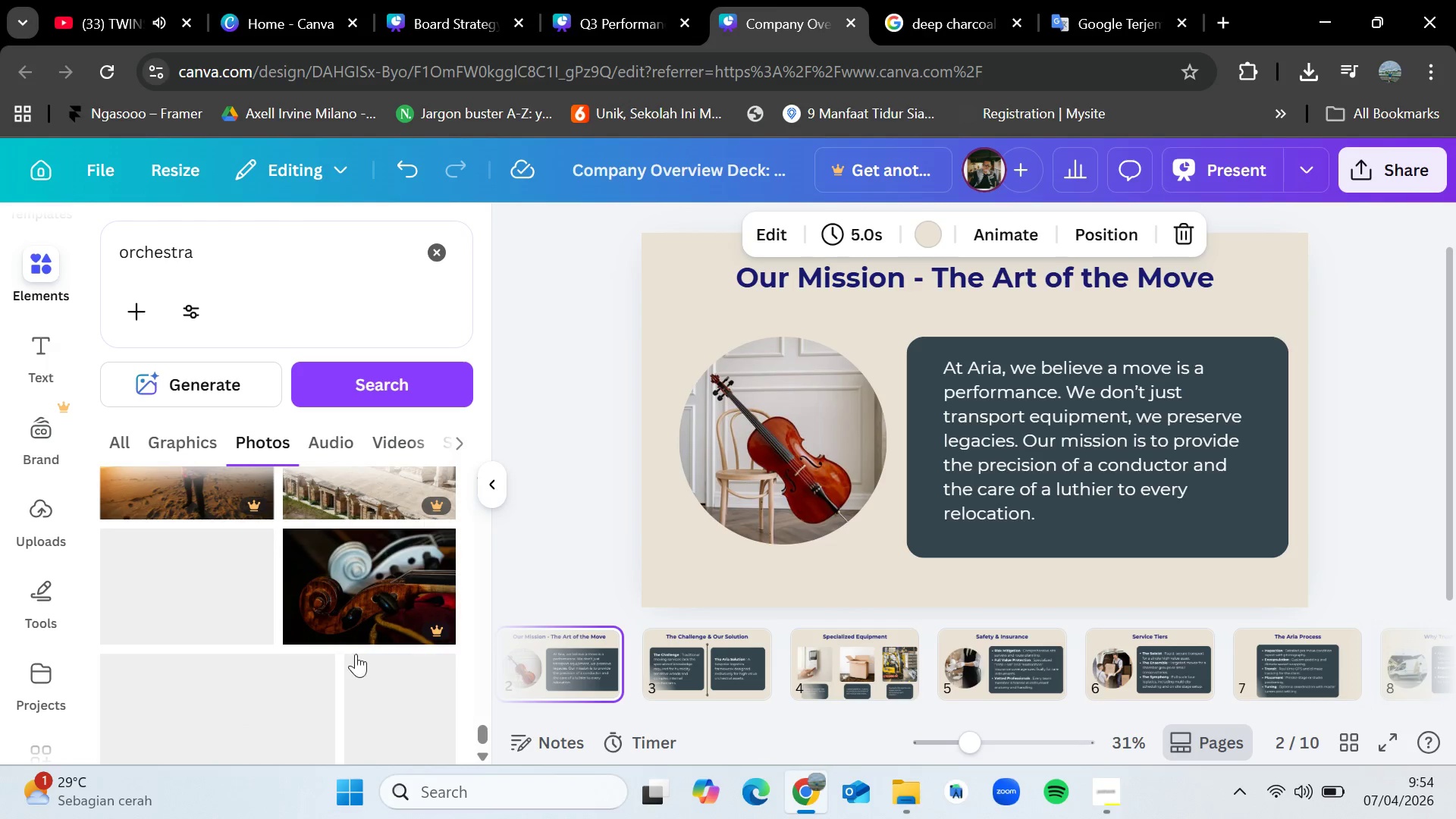 
scroll: coordinate [356, 654], scroll_direction: up, amount: 2.0
 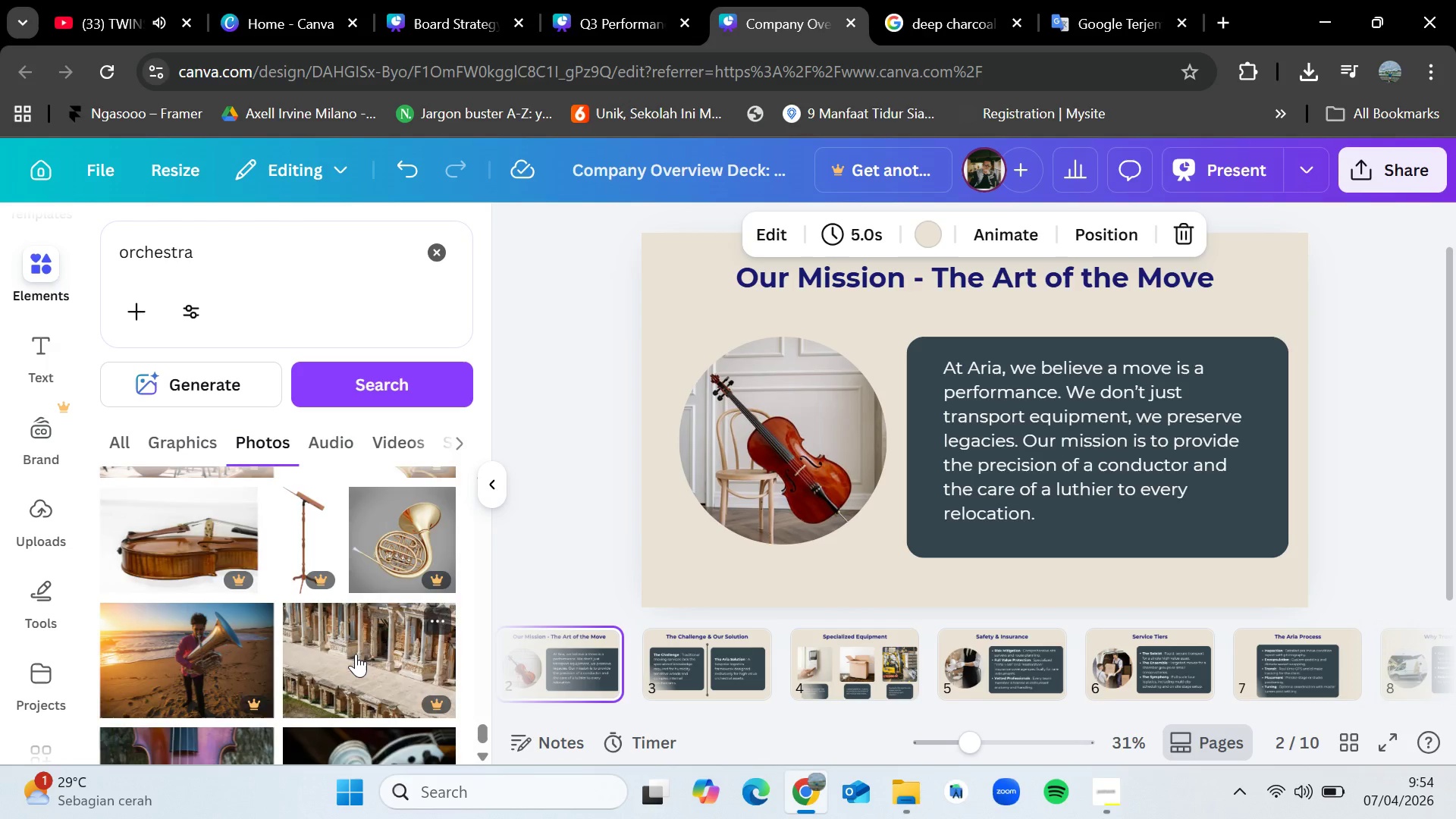 
scroll: coordinate [356, 654], scroll_direction: down, amount: 2.0
 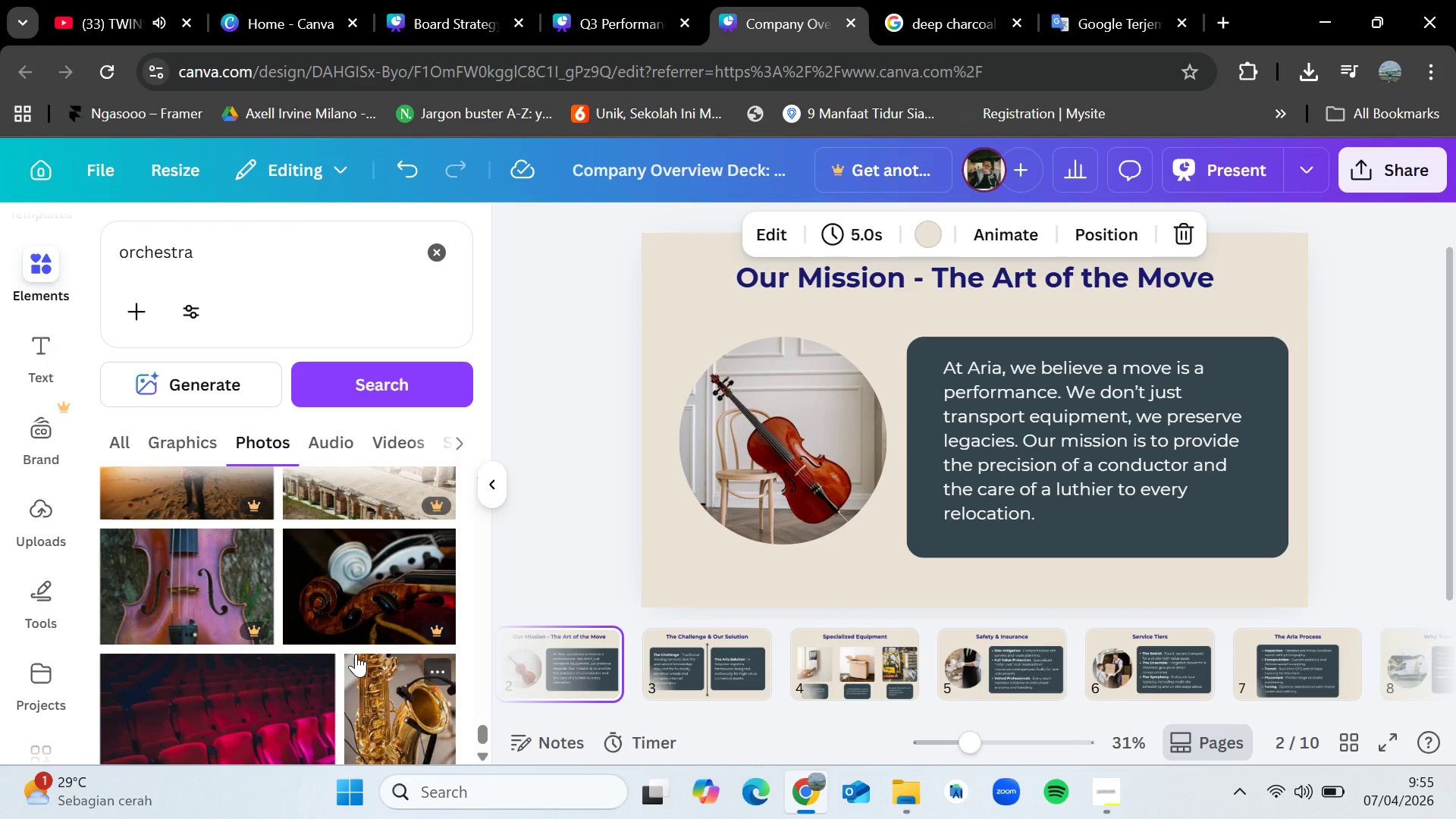 
wait(11.98)
 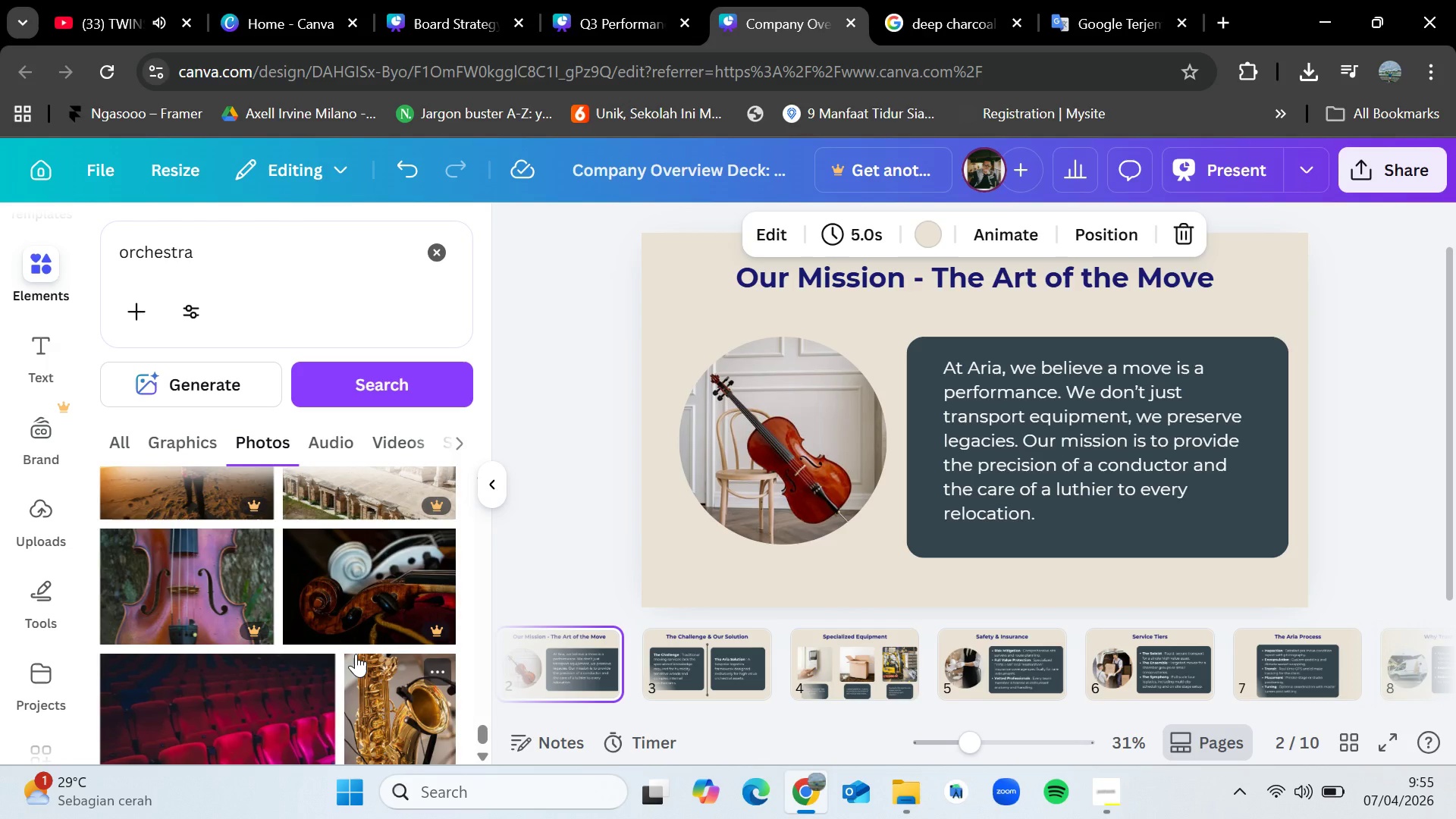 
scroll: coordinate [258, 562], scroll_direction: down, amount: 11.0
 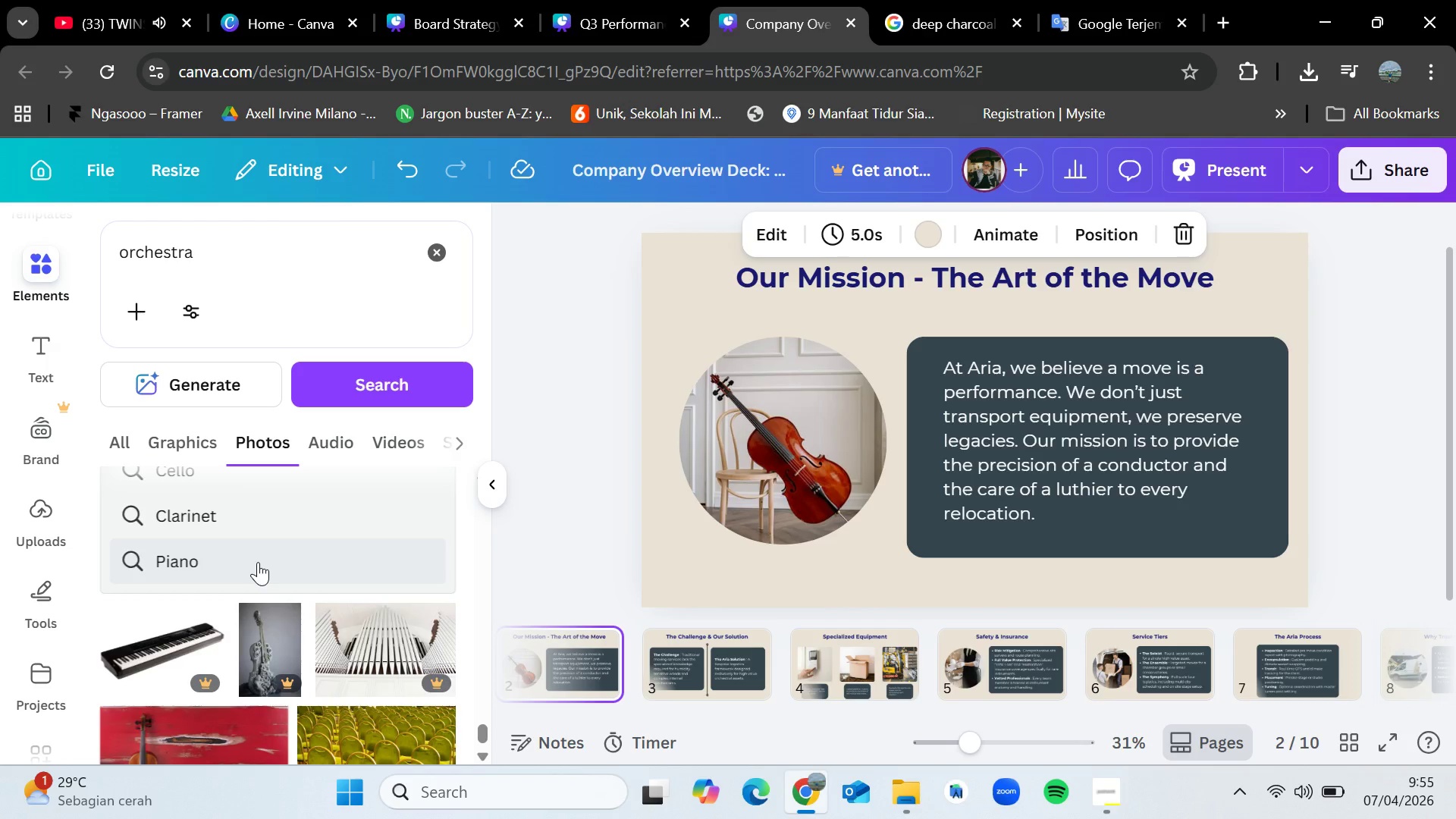 
scroll: coordinate [267, 544], scroll_direction: down, amount: 10.0
 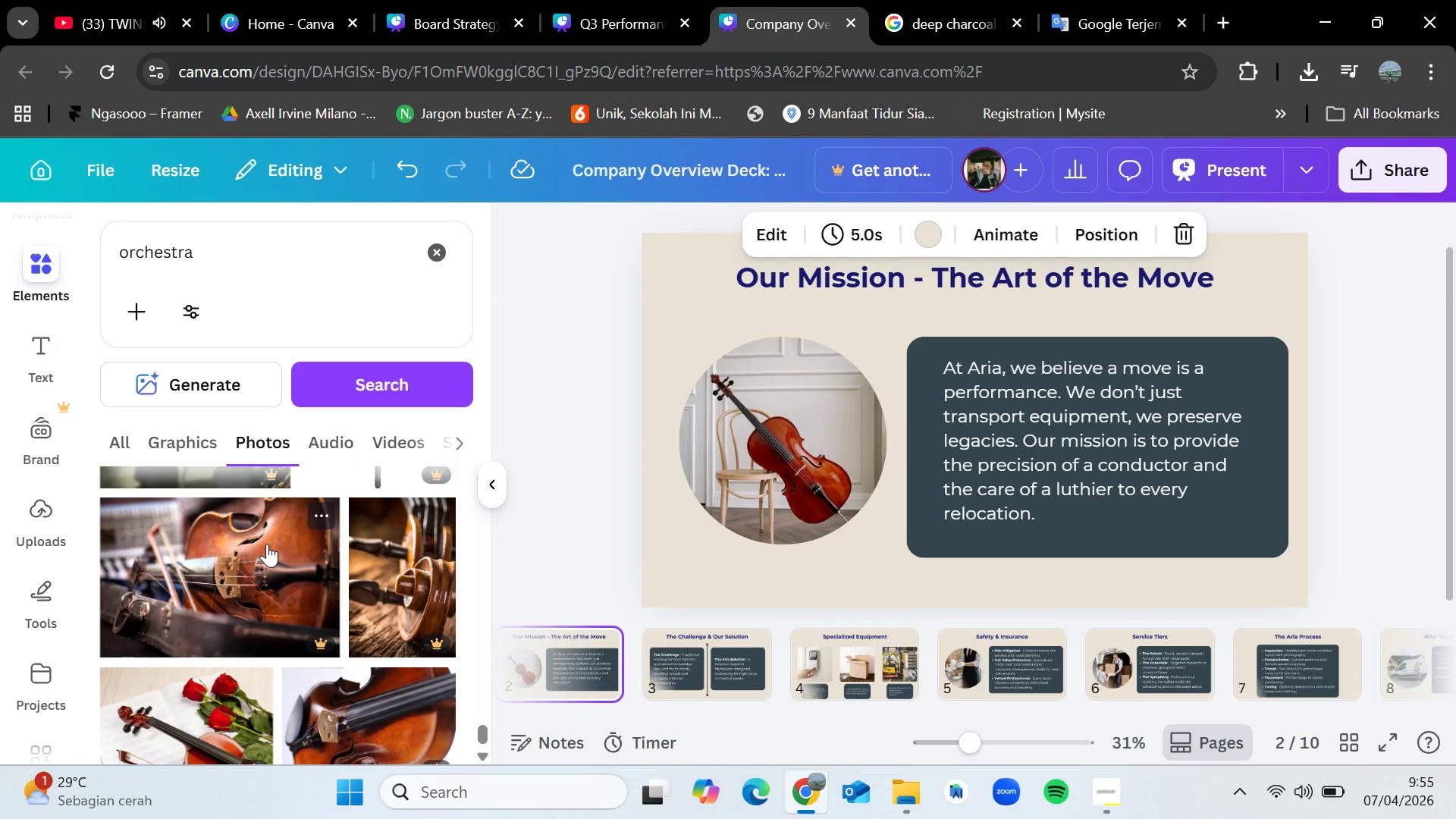 
wait(5.08)
 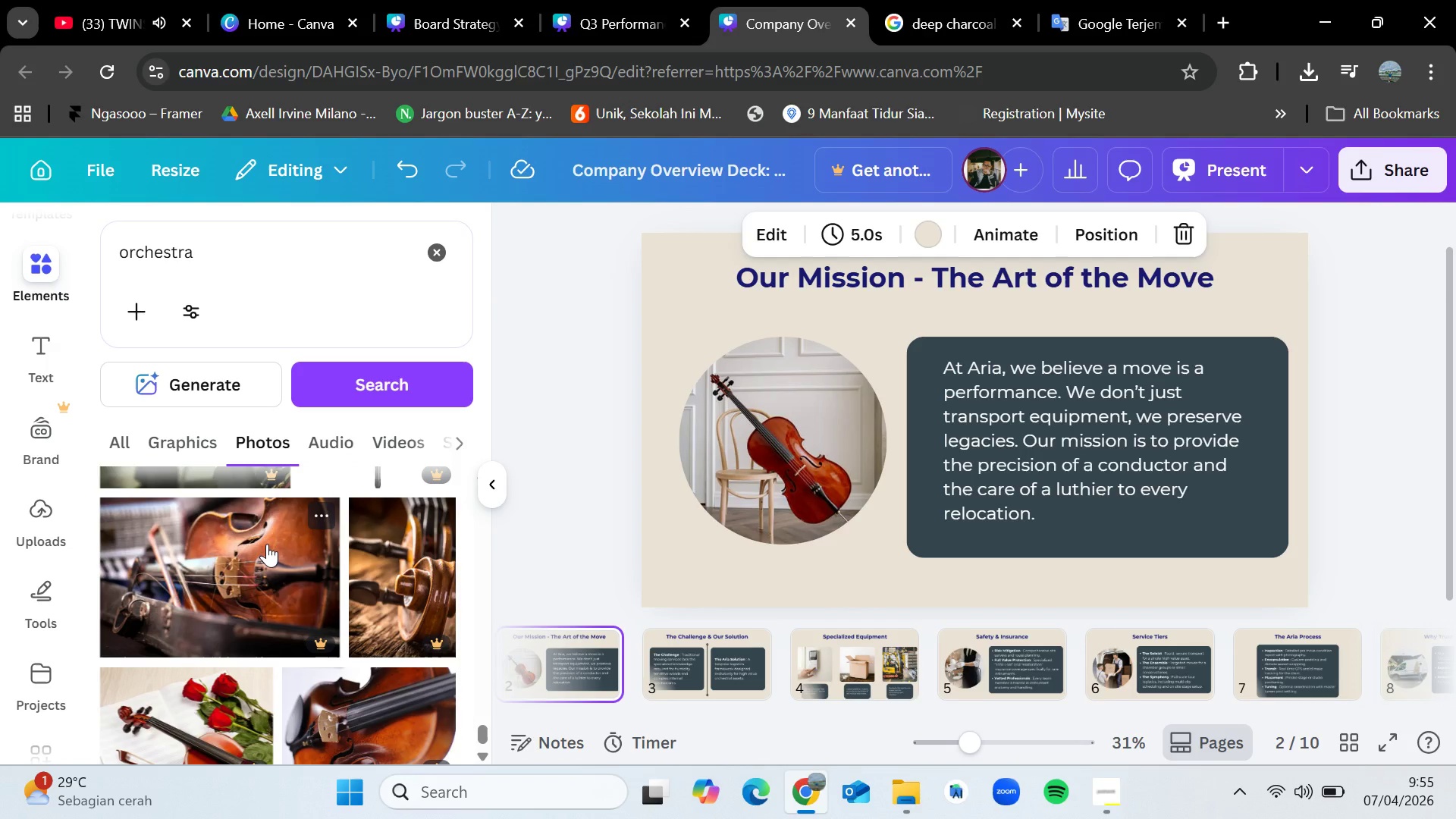 
scroll: coordinate [267, 544], scroll_direction: down, amount: 13.0
 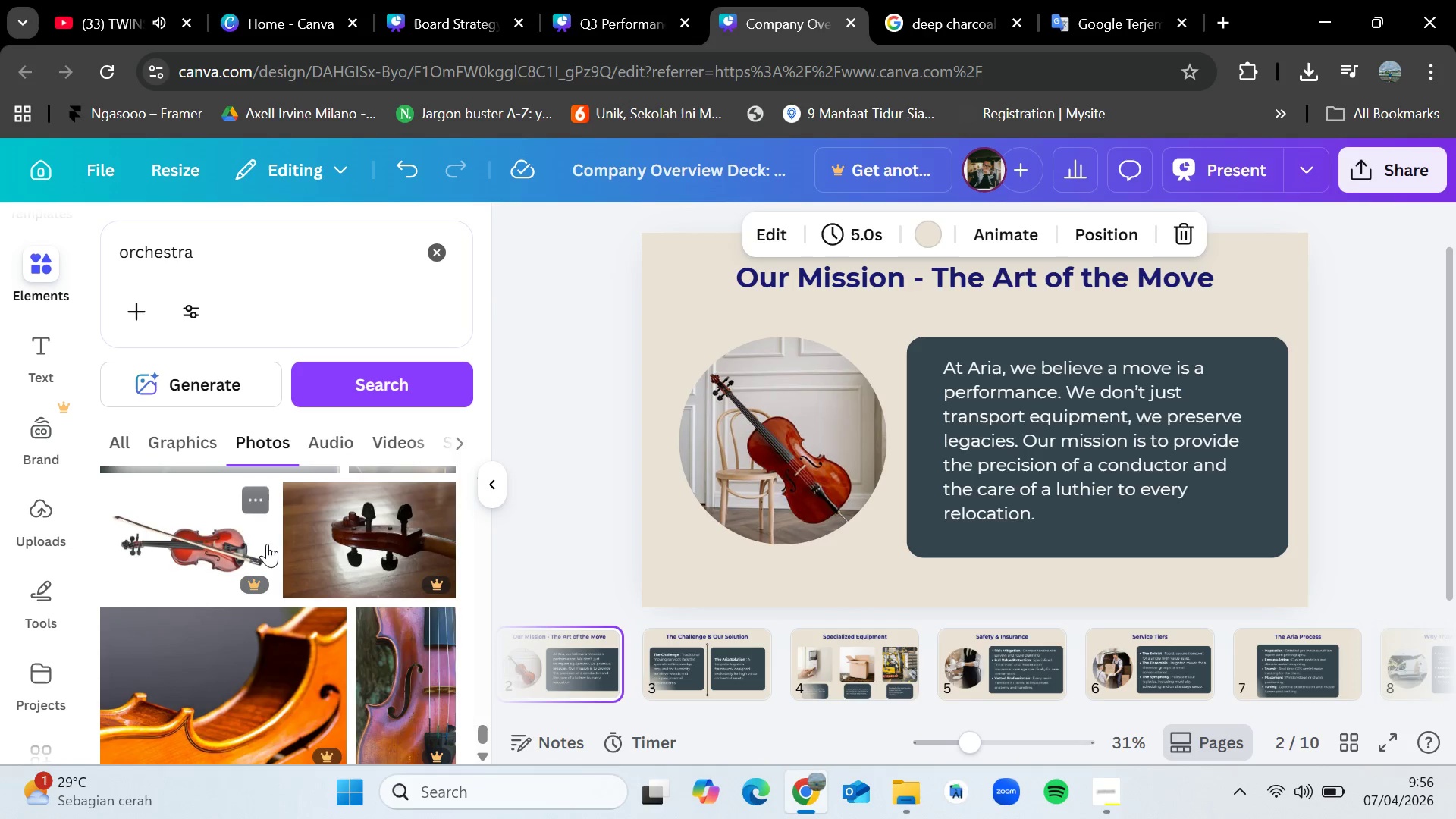 
scroll: coordinate [380, 678], scroll_direction: up, amount: 8.0
 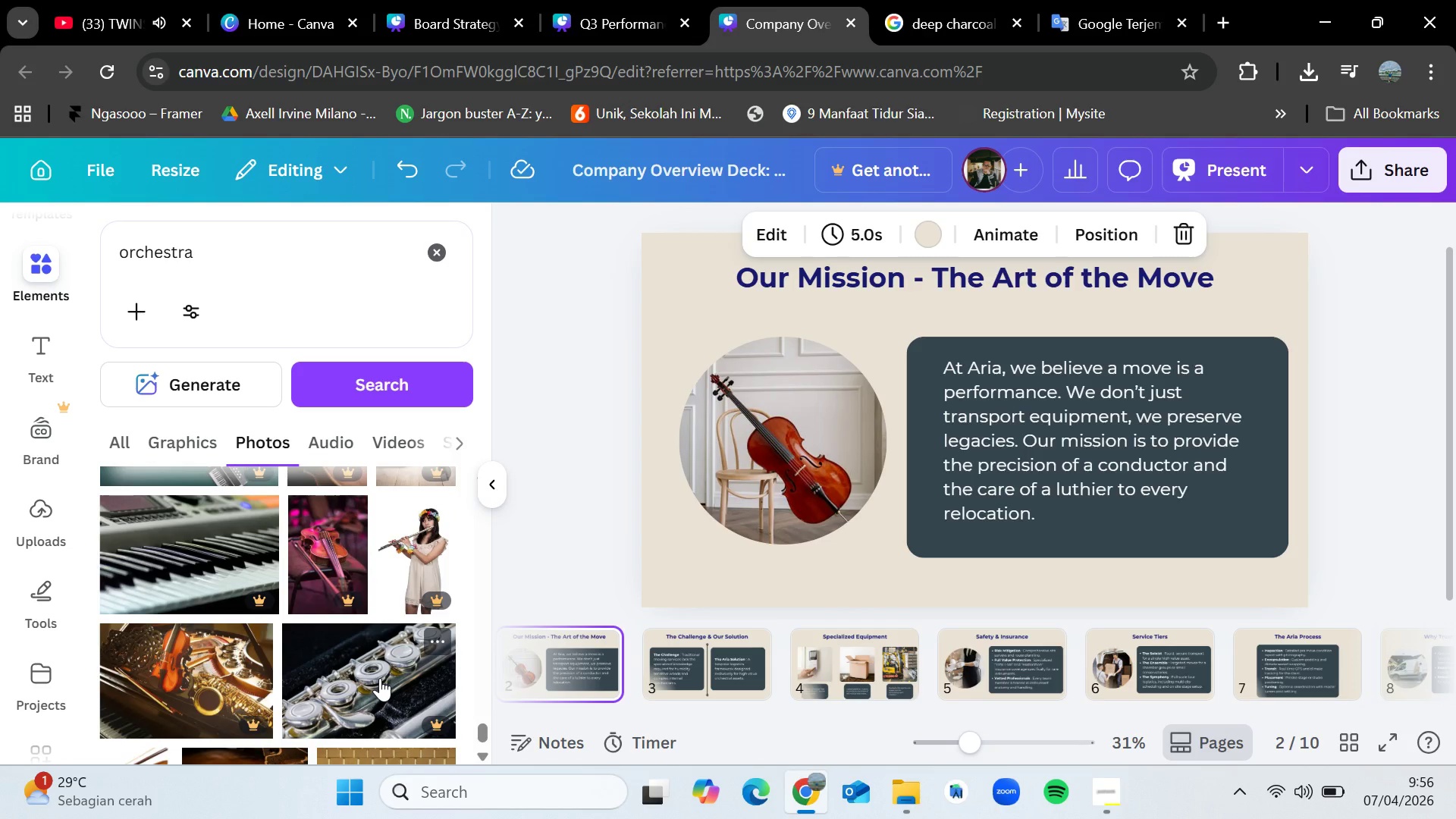 
scroll: coordinate [380, 678], scroll_direction: down, amount: 5.0
 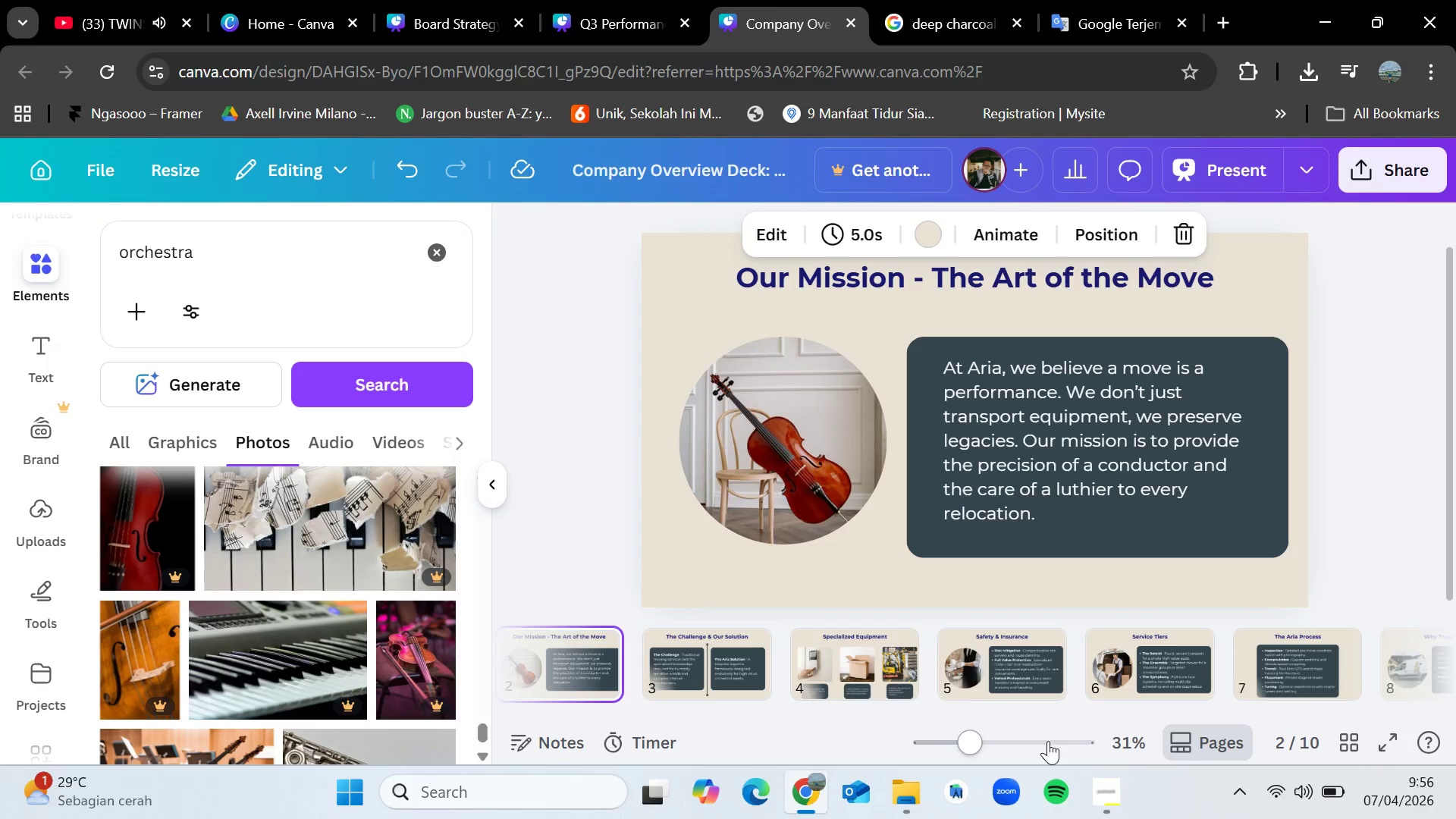 
left_click([1103, 800])
 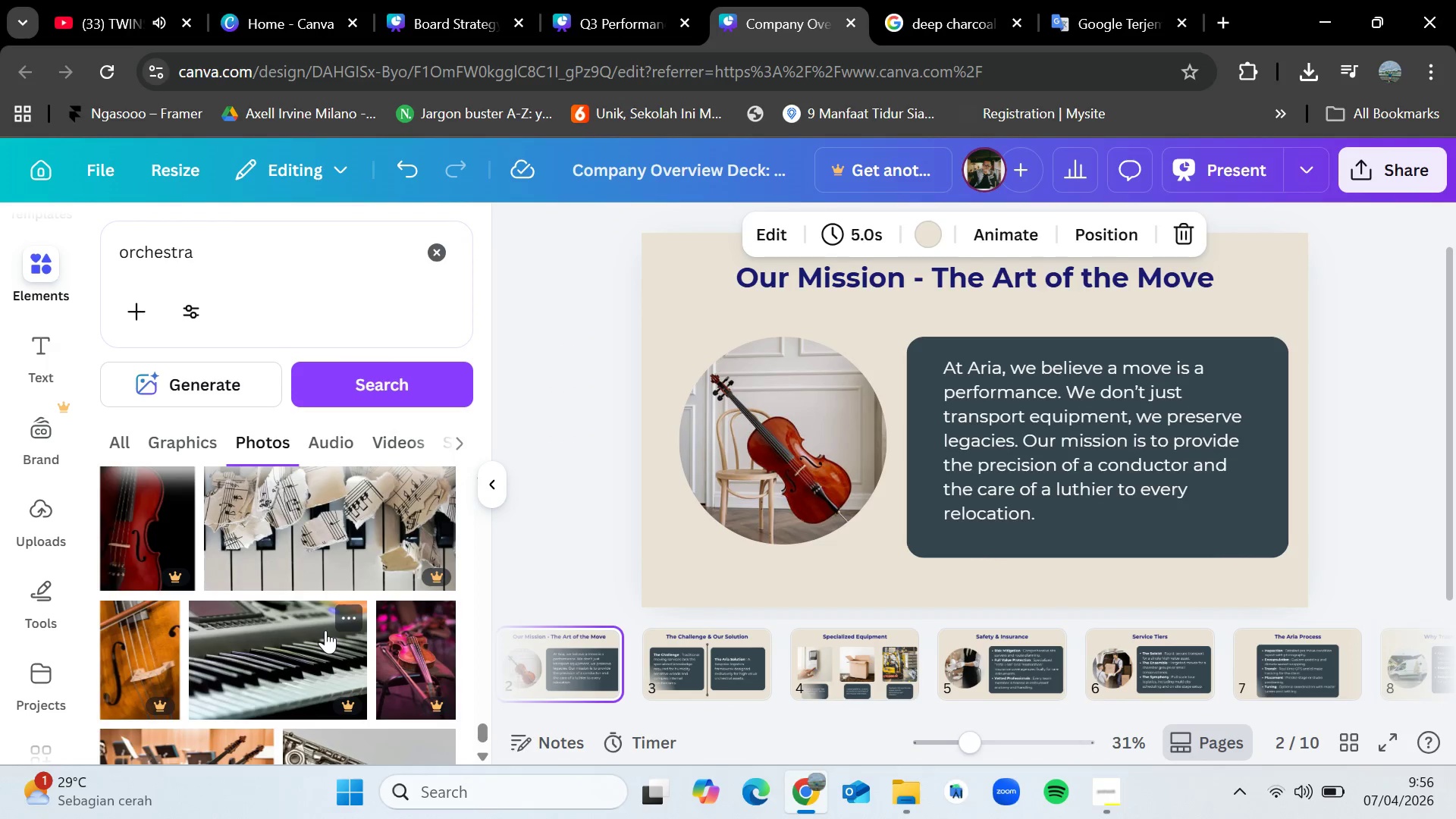 
scroll: coordinate [320, 627], scroll_direction: down, amount: 5.0
 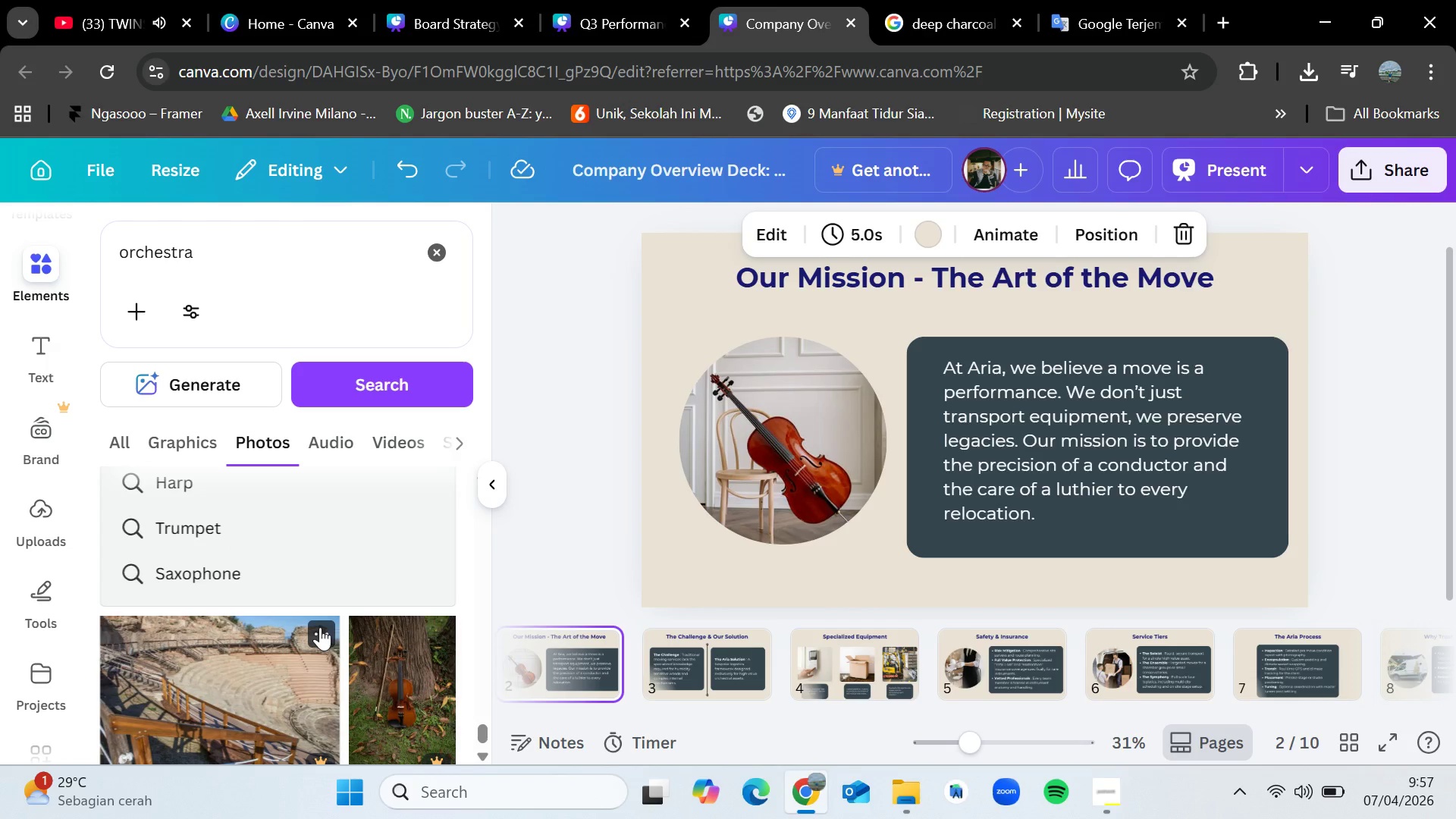 
wait(84.07)
 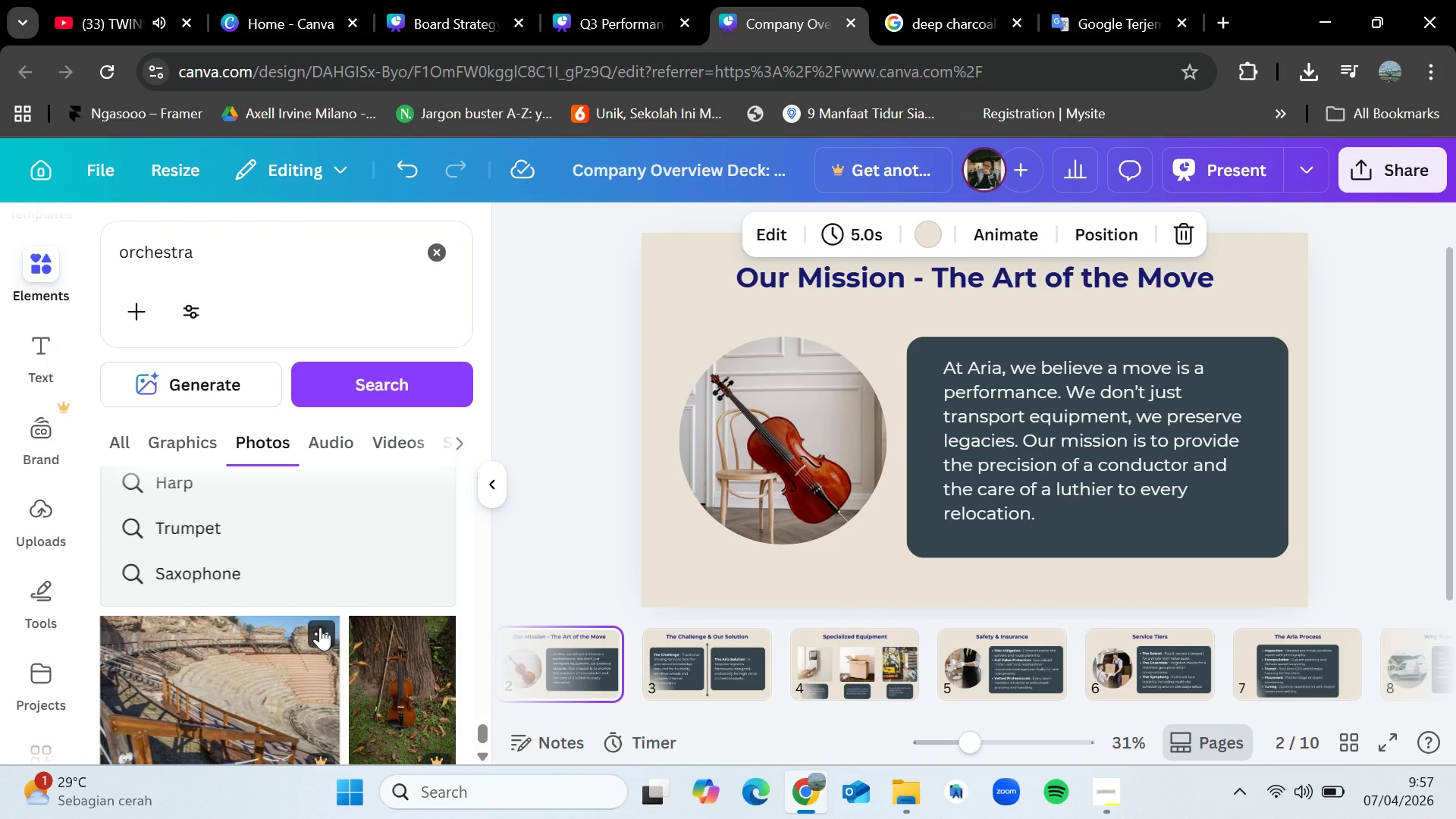 
scroll: coordinate [331, 671], scroll_direction: down, amount: 6.0
 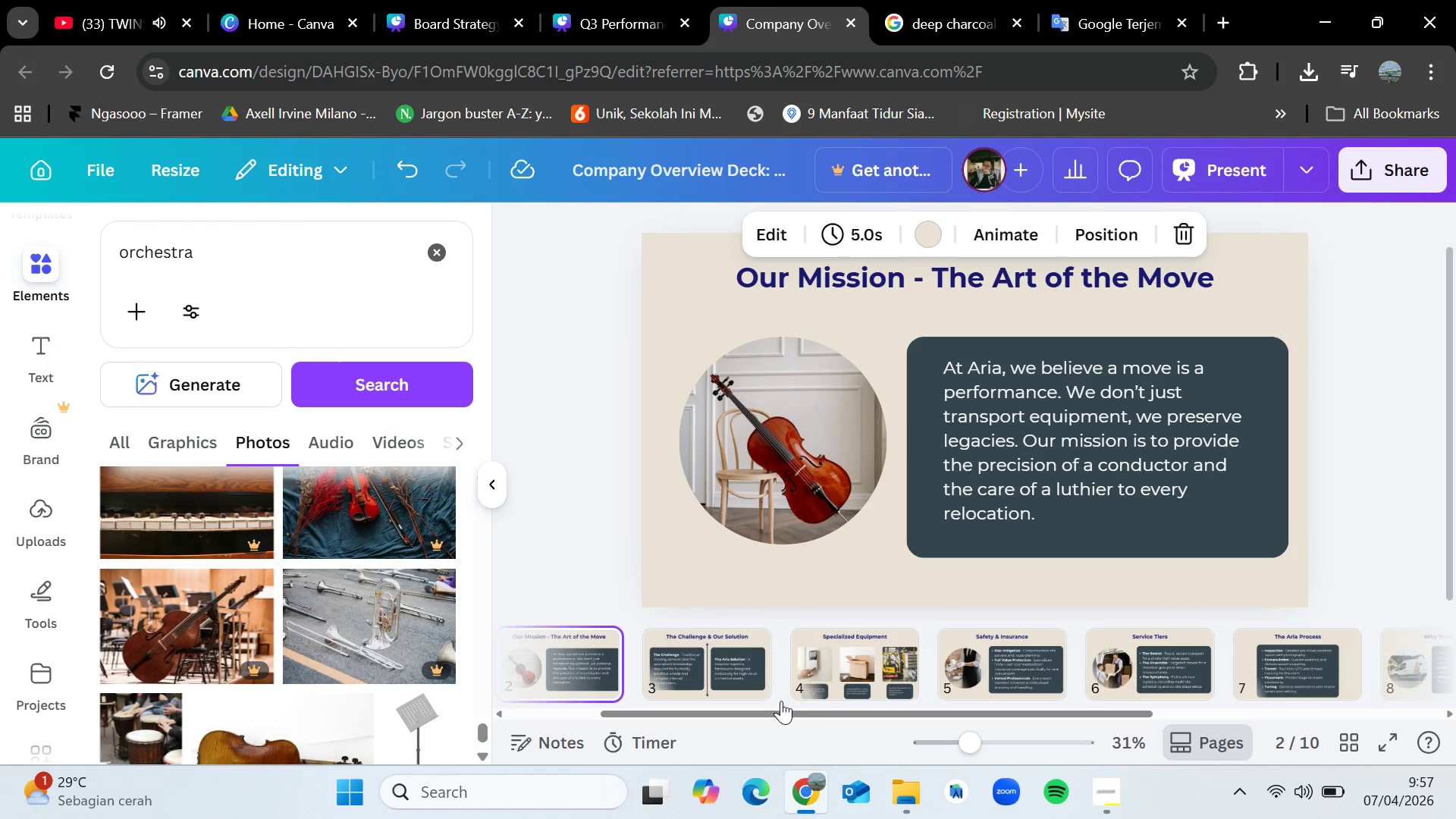 
left_click_drag(start_coordinate=[786, 709], to_coordinate=[528, 732])
 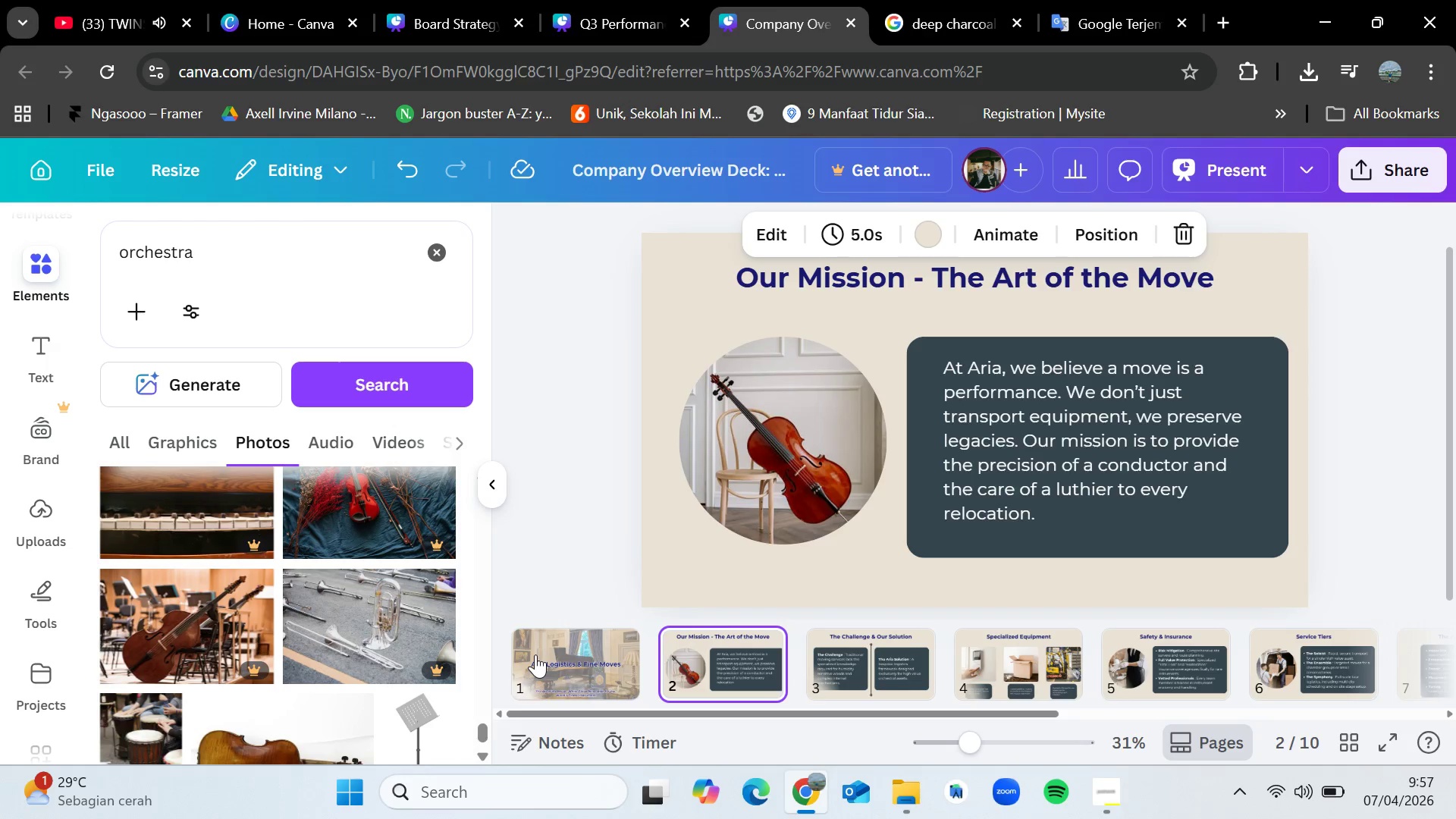 
left_click([535, 654])
 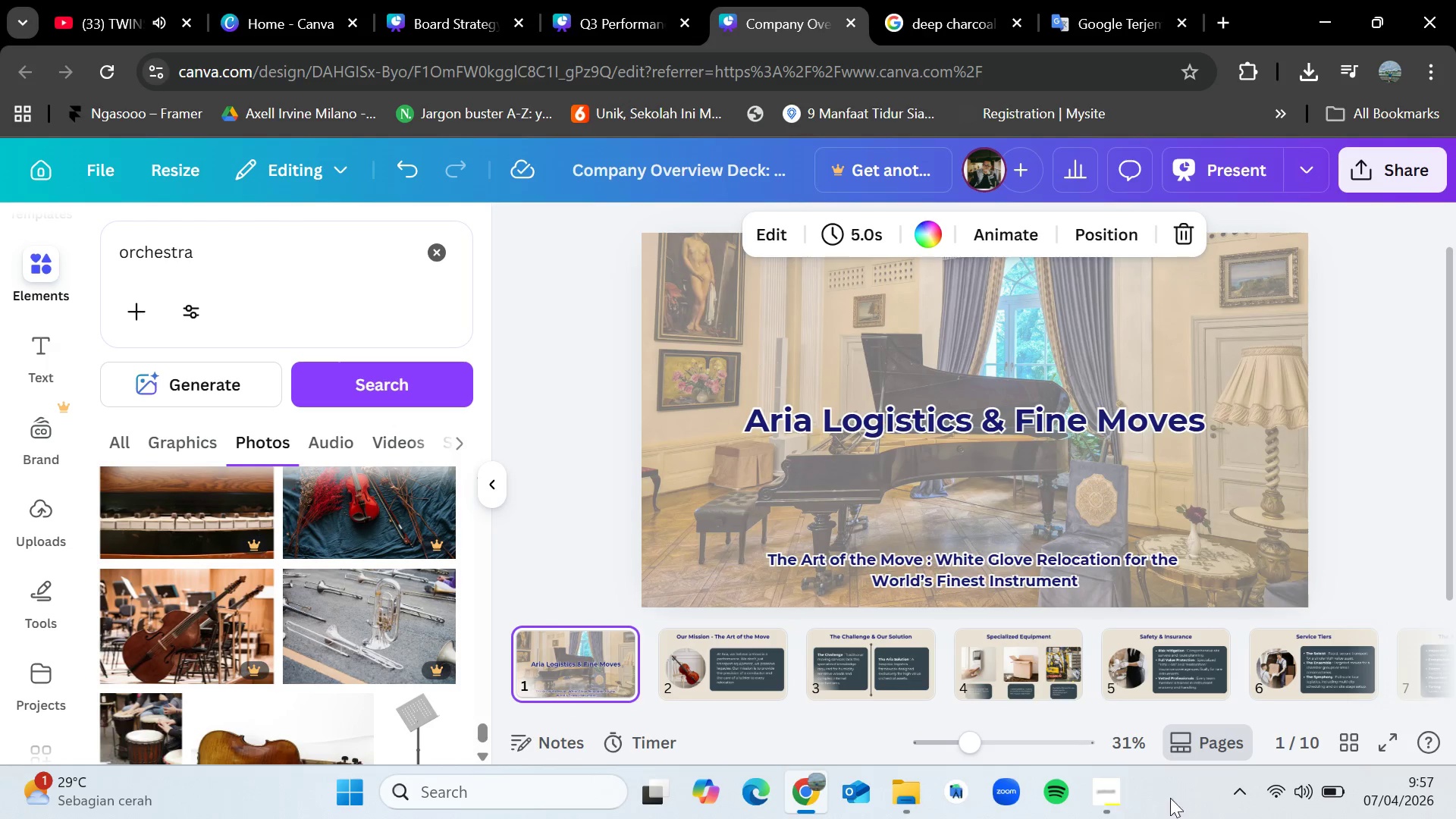 
left_click([1107, 795])